 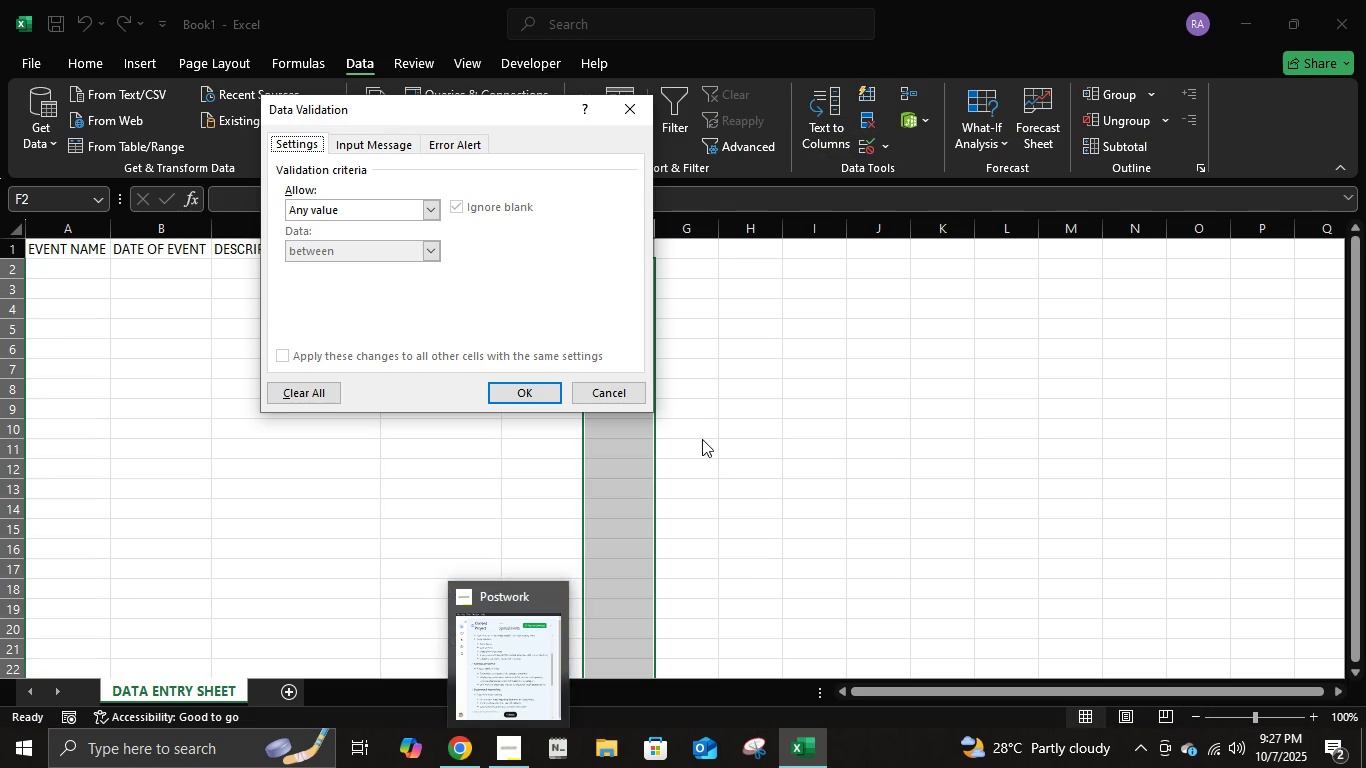 
left_click([417, 213])
 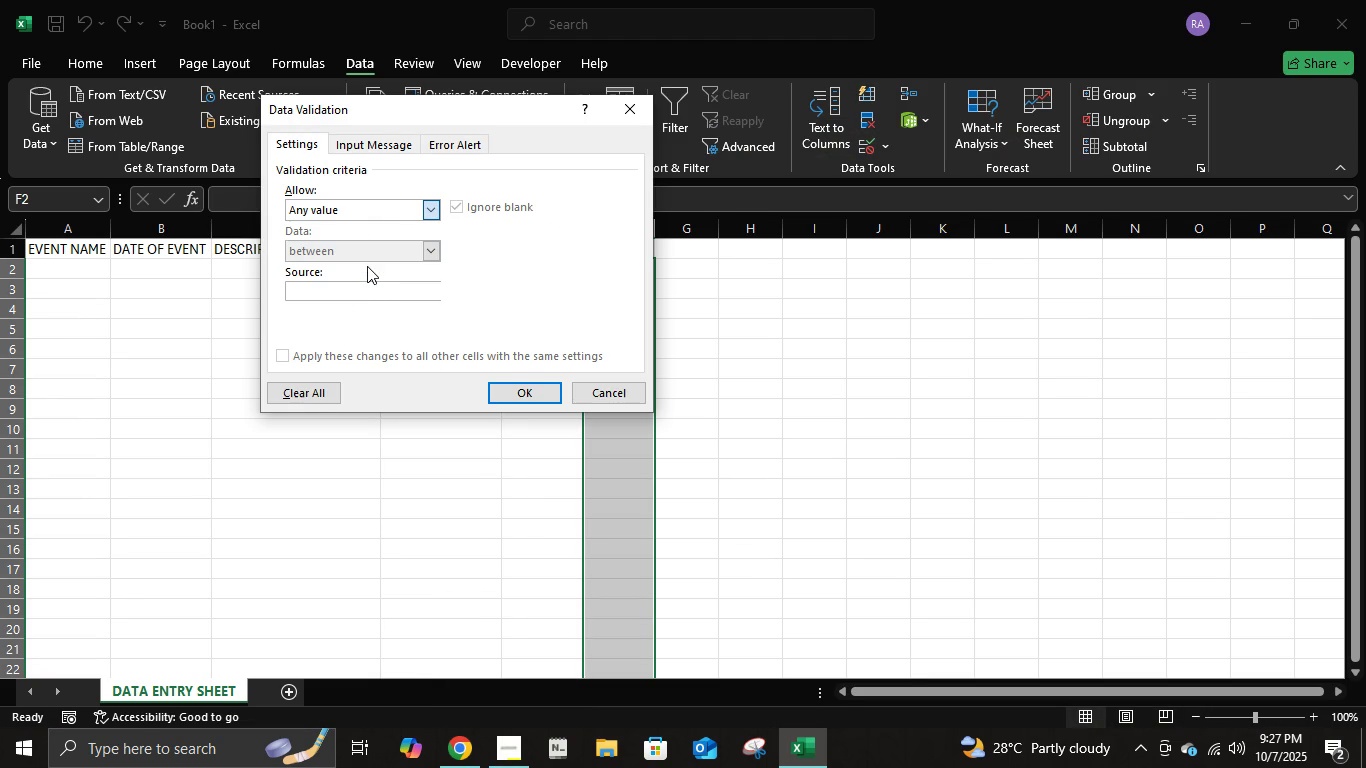 
left_click([367, 266])
 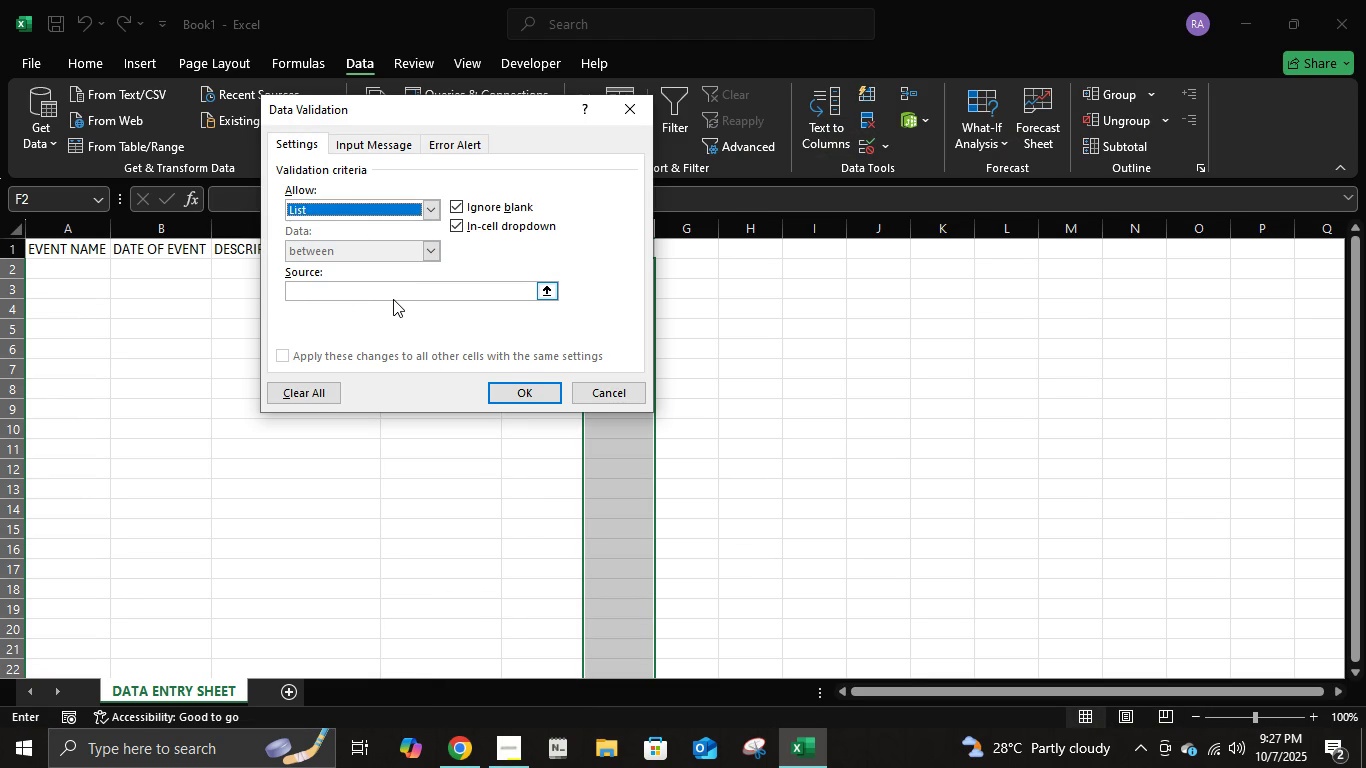 
left_click([393, 299])
 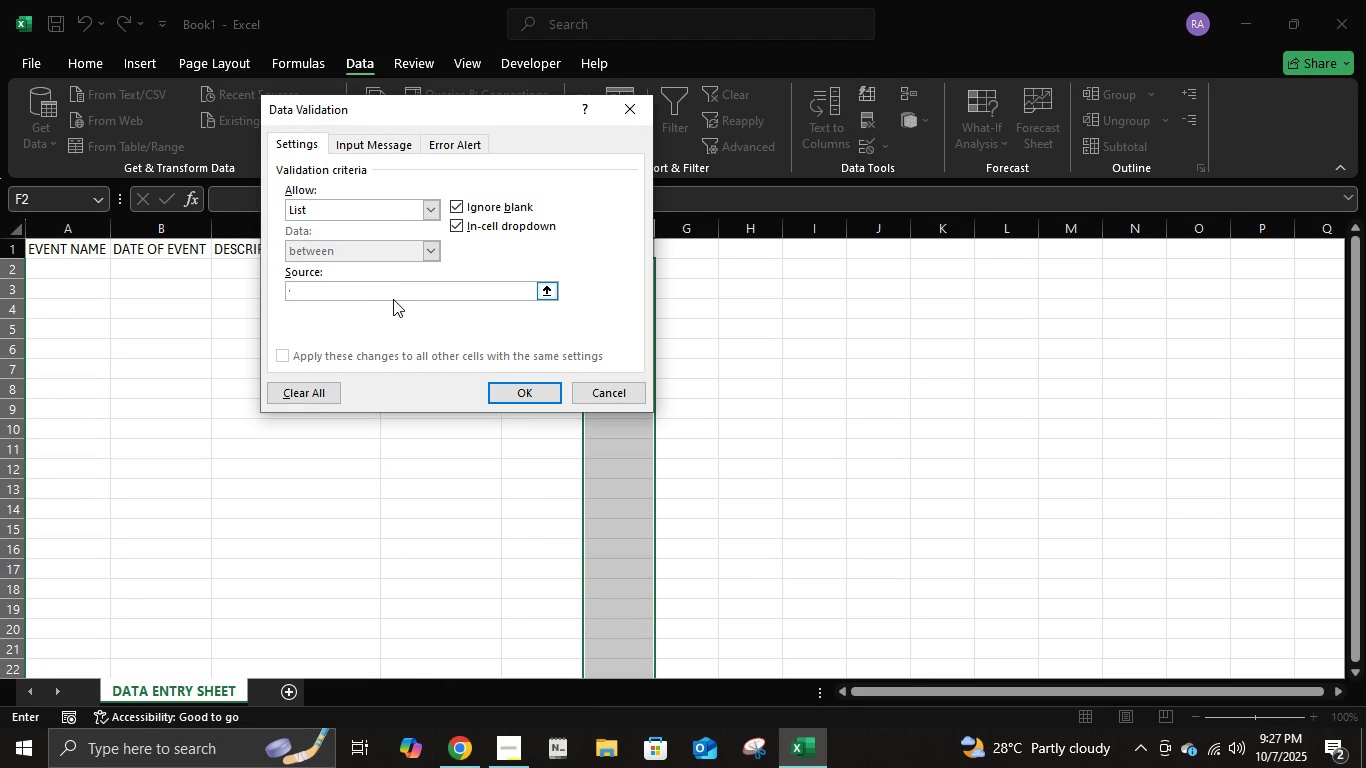 
type(Venue)
 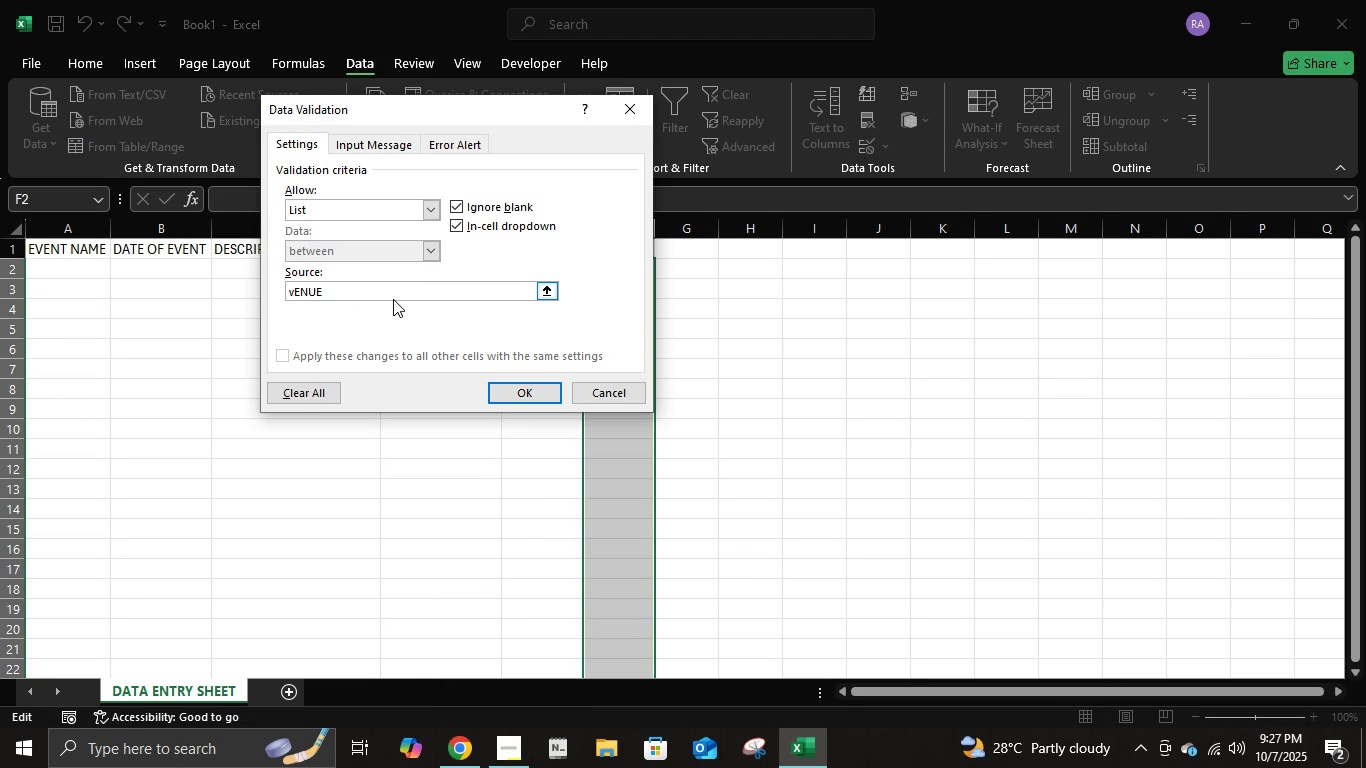 
key(Control+ControlLeft)
 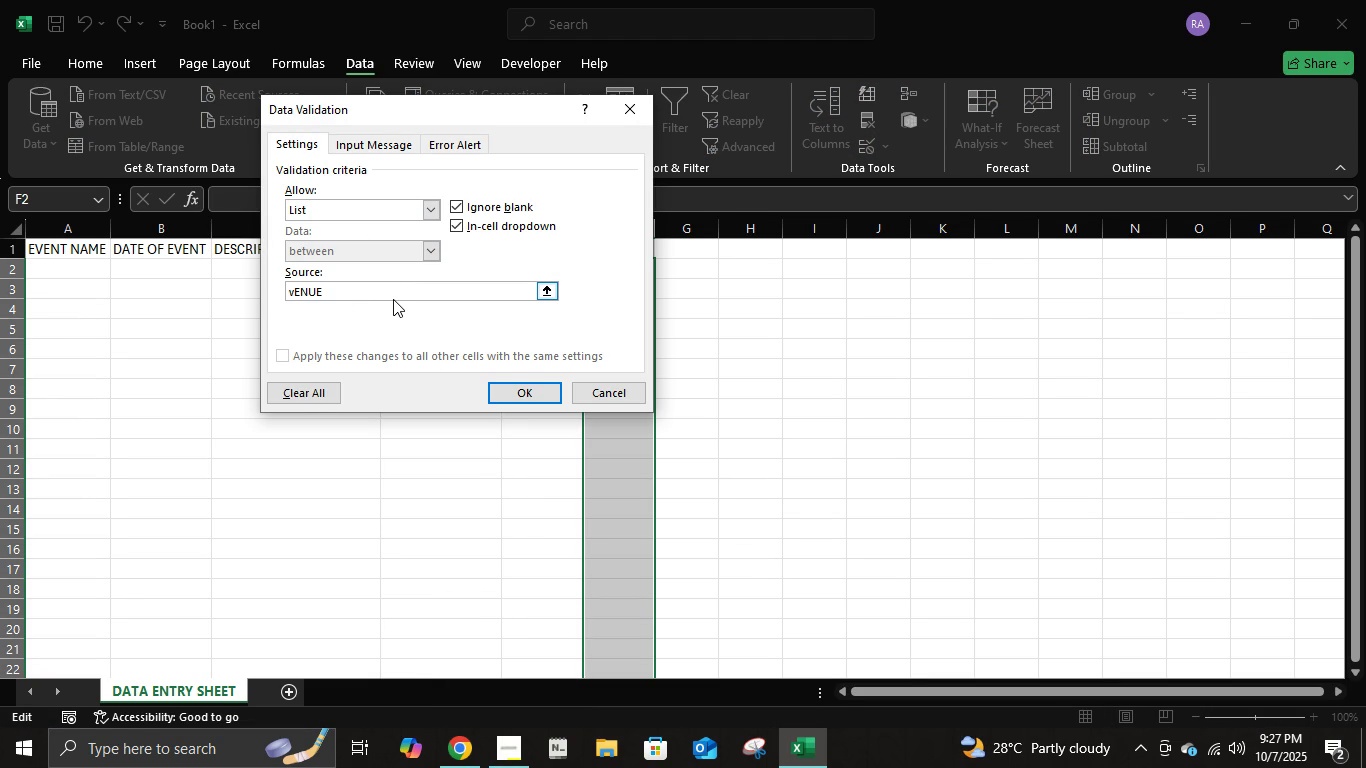 
key(Control+A)
 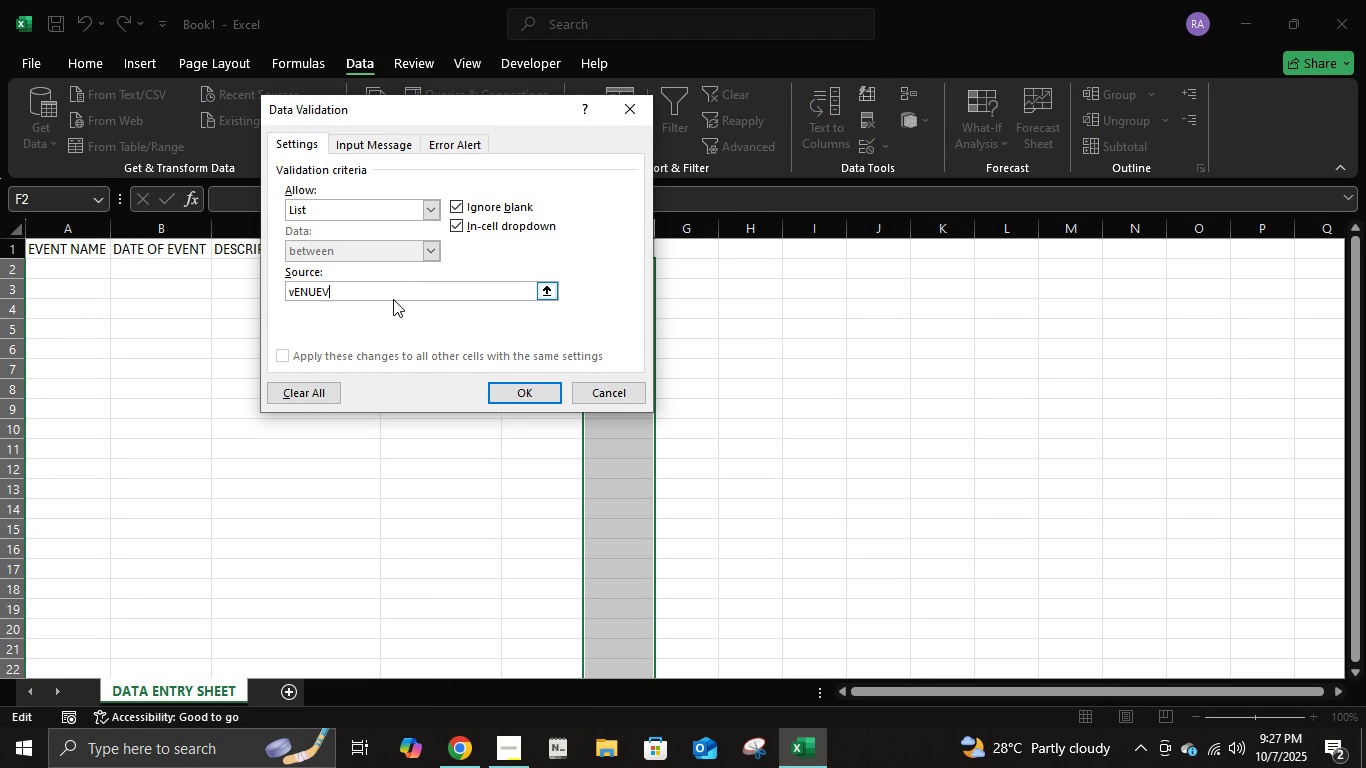 
type(venue)